 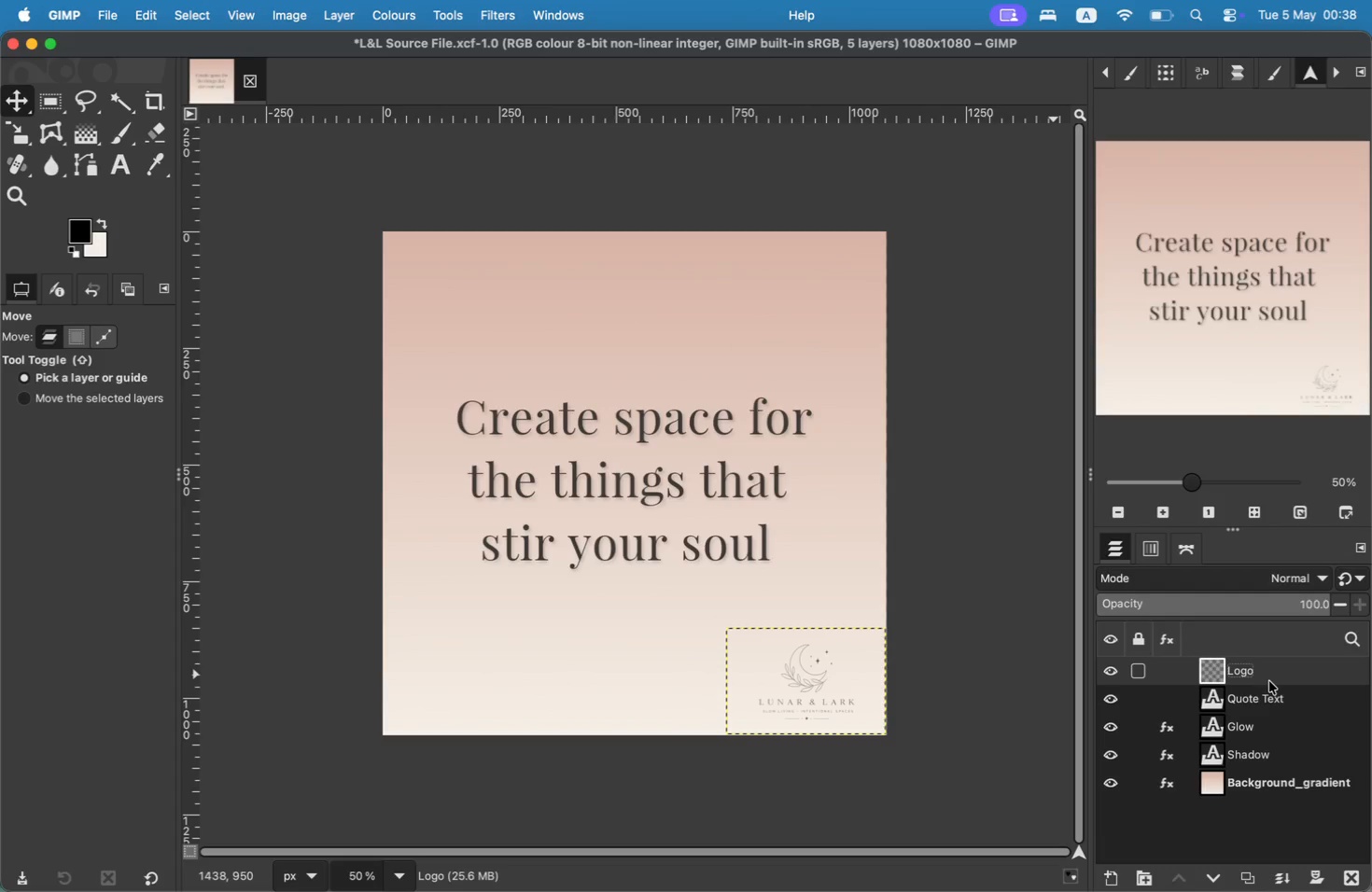 
left_click([747, 537])
 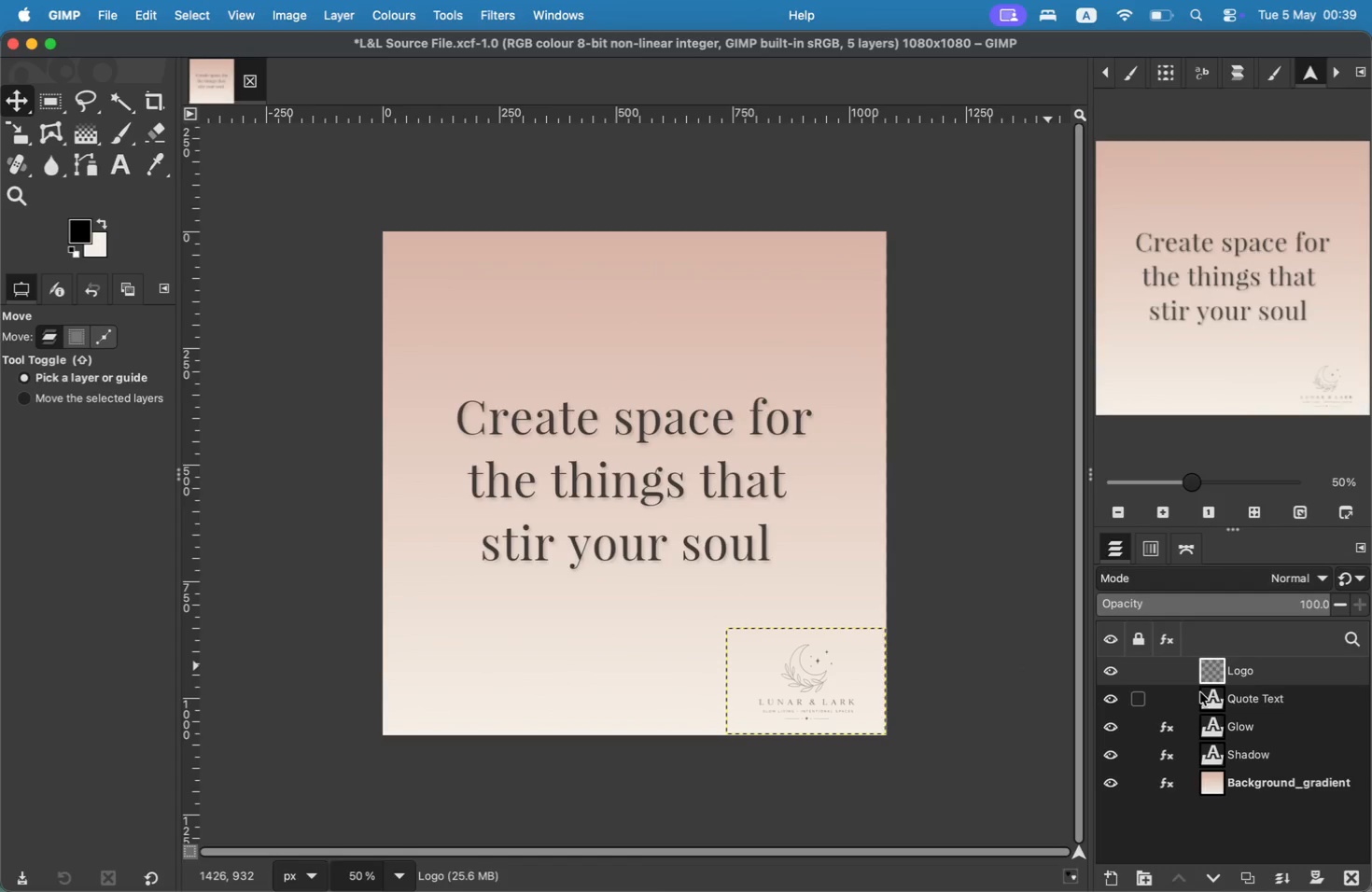 
left_click([1222, 694])
 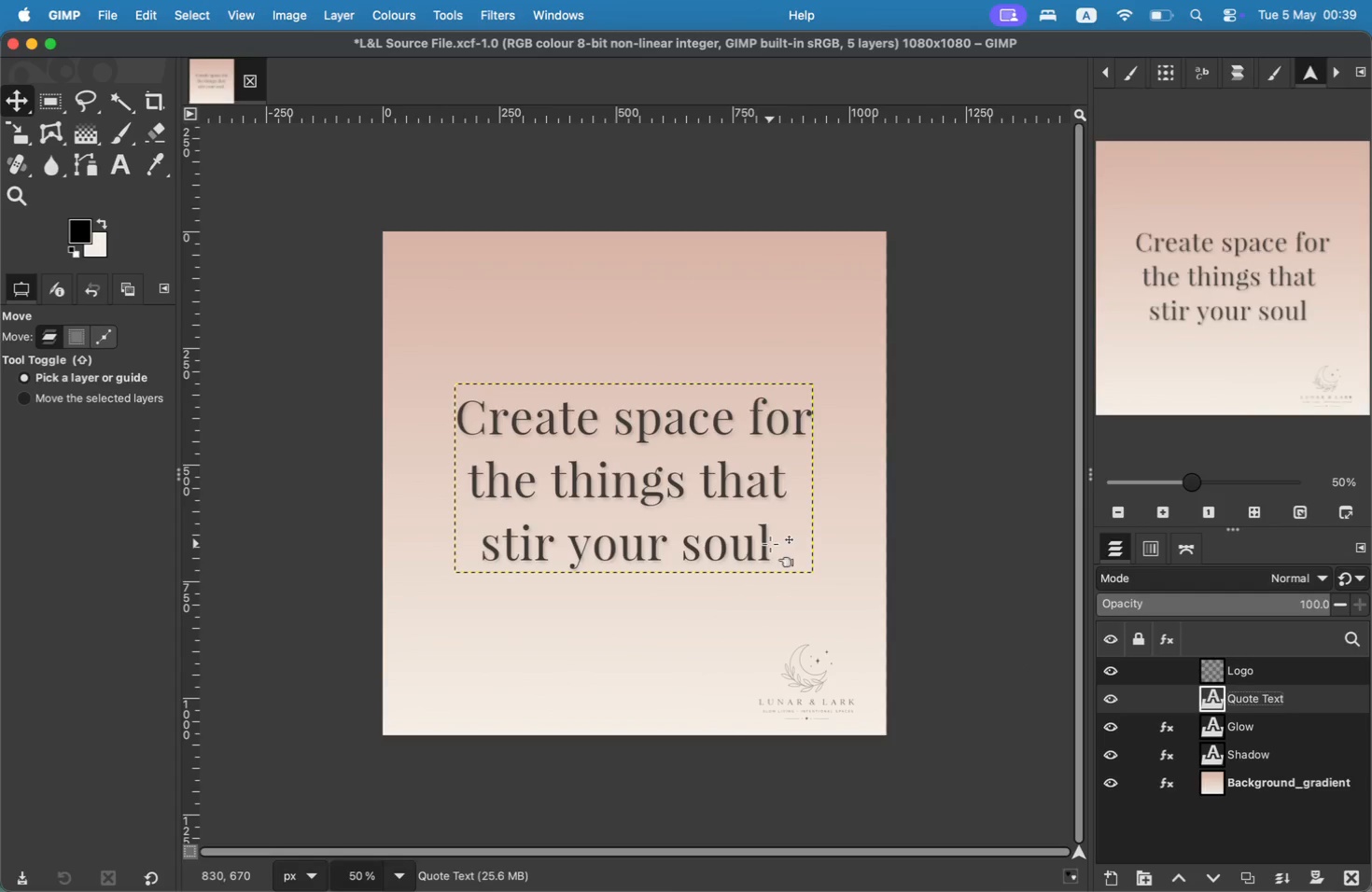 
key(T)
 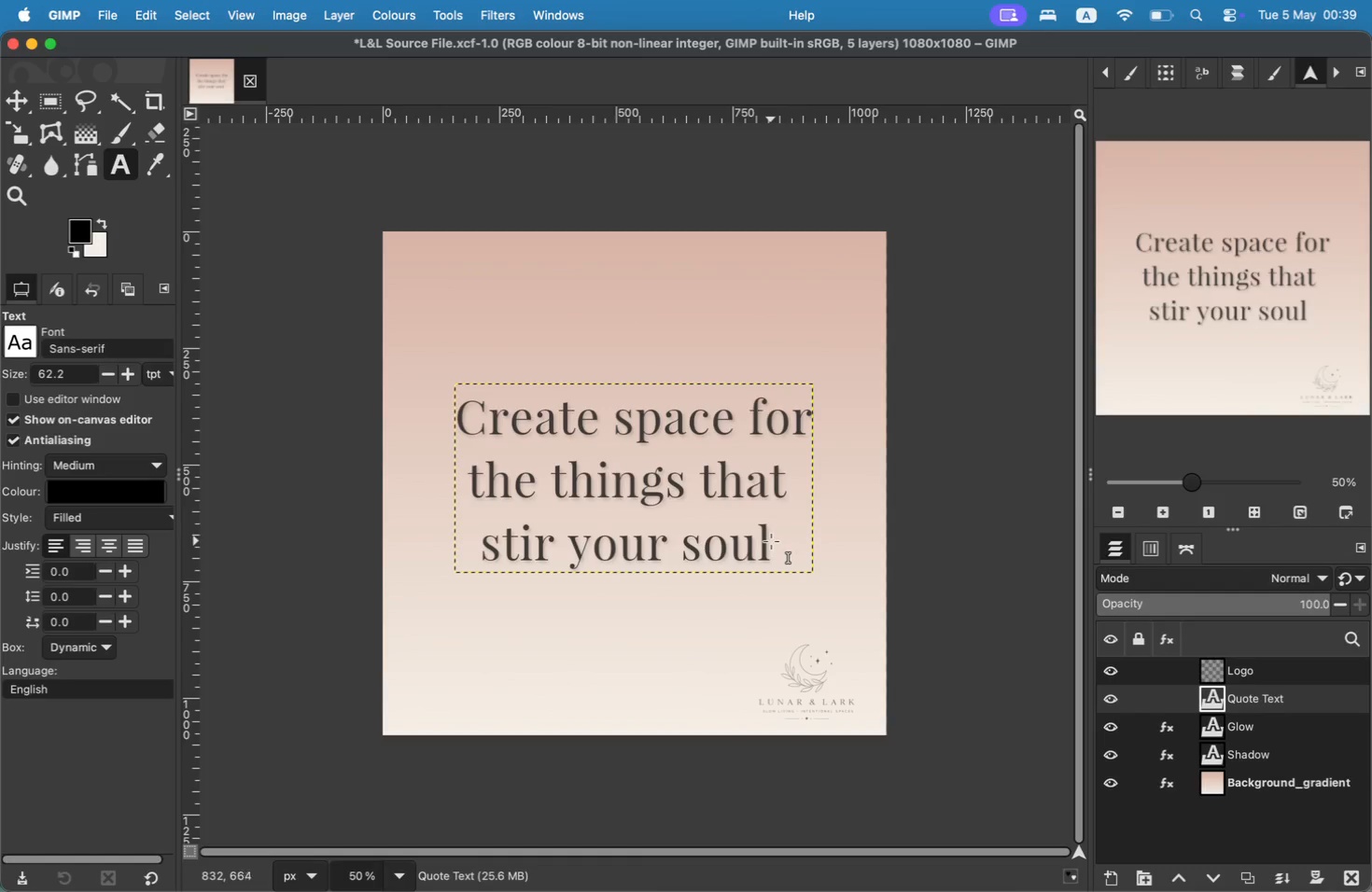 
left_click([771, 544])
 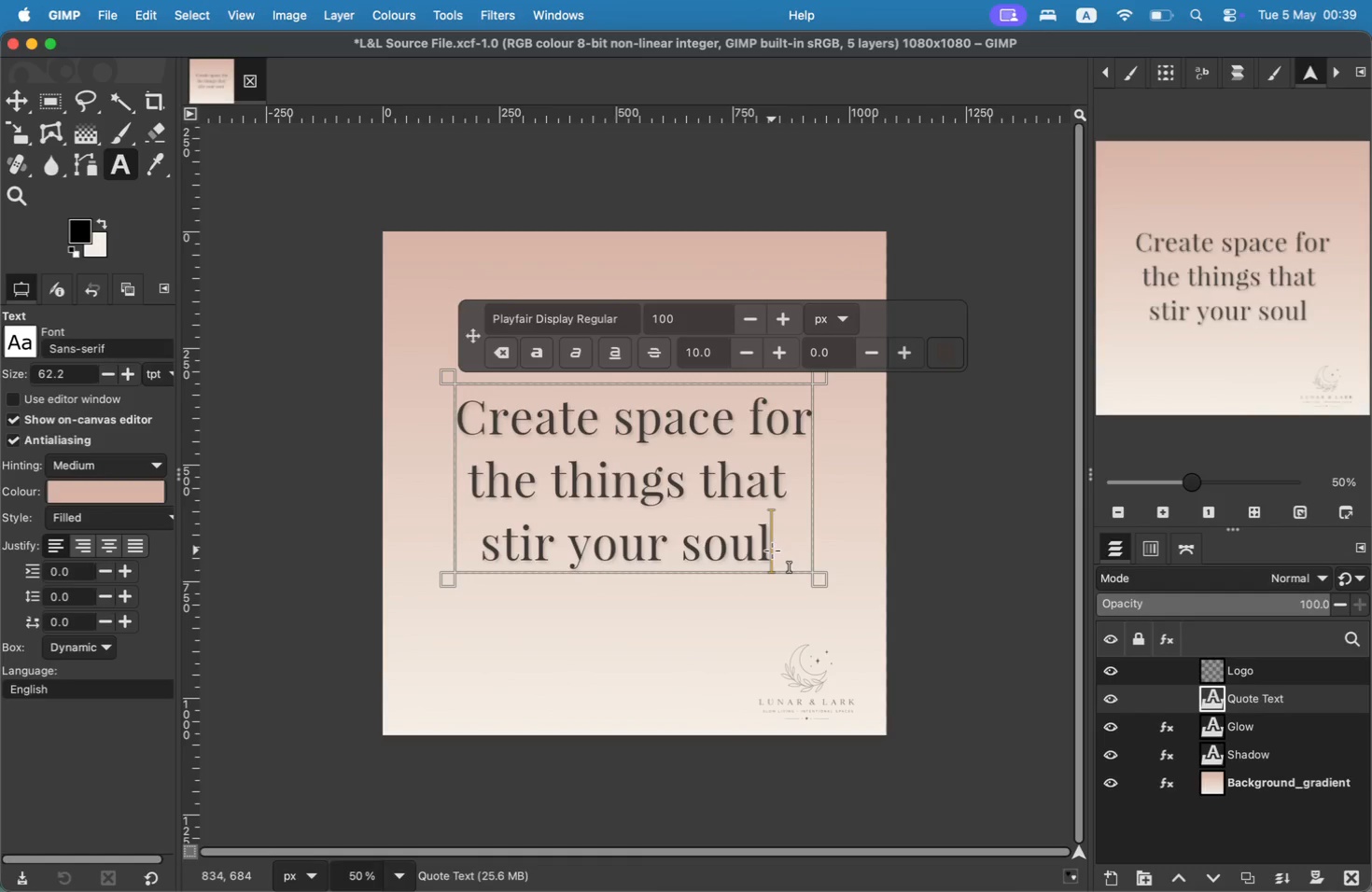 
key(Period)
 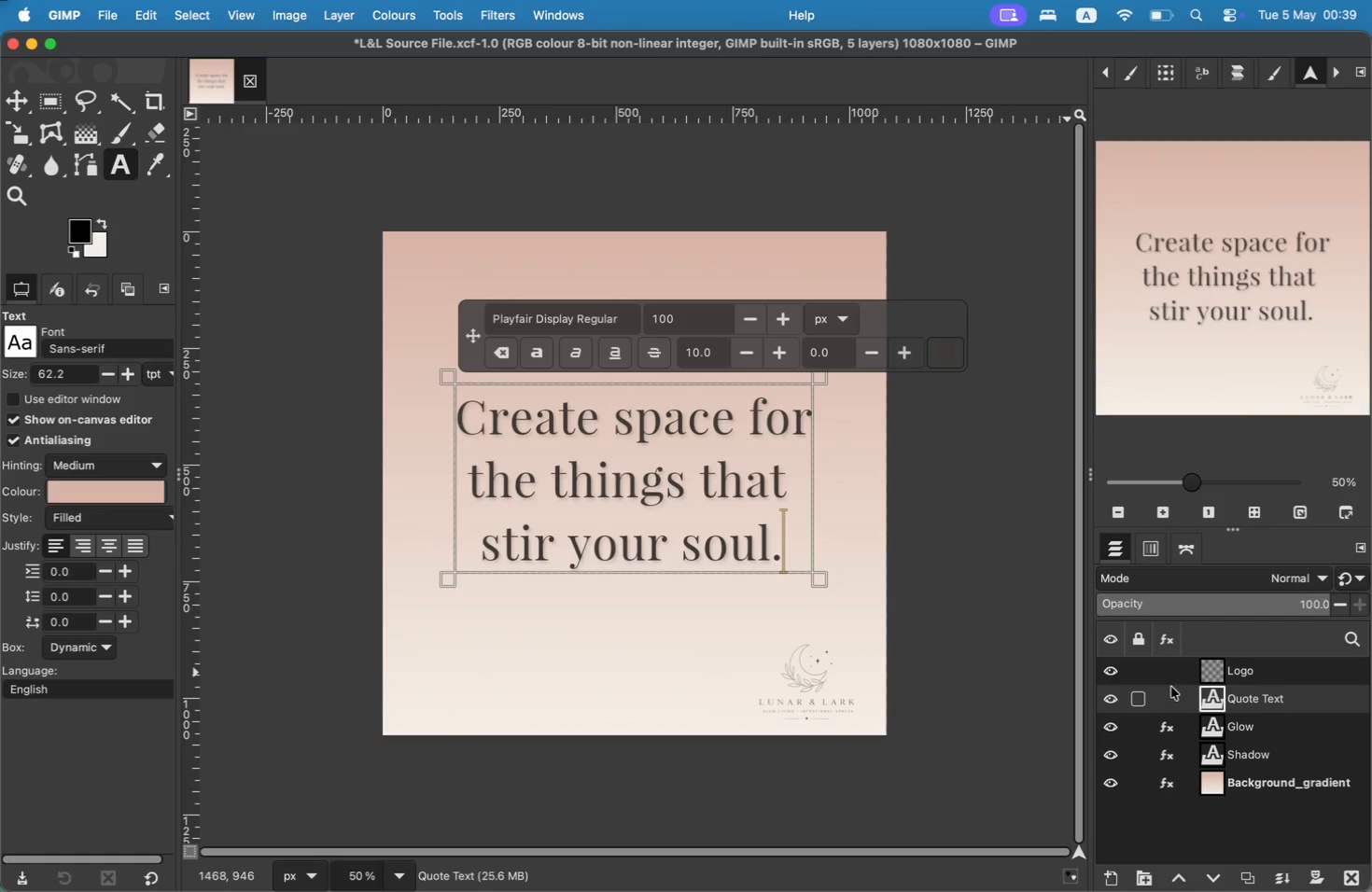 
left_click([1225, 720])
 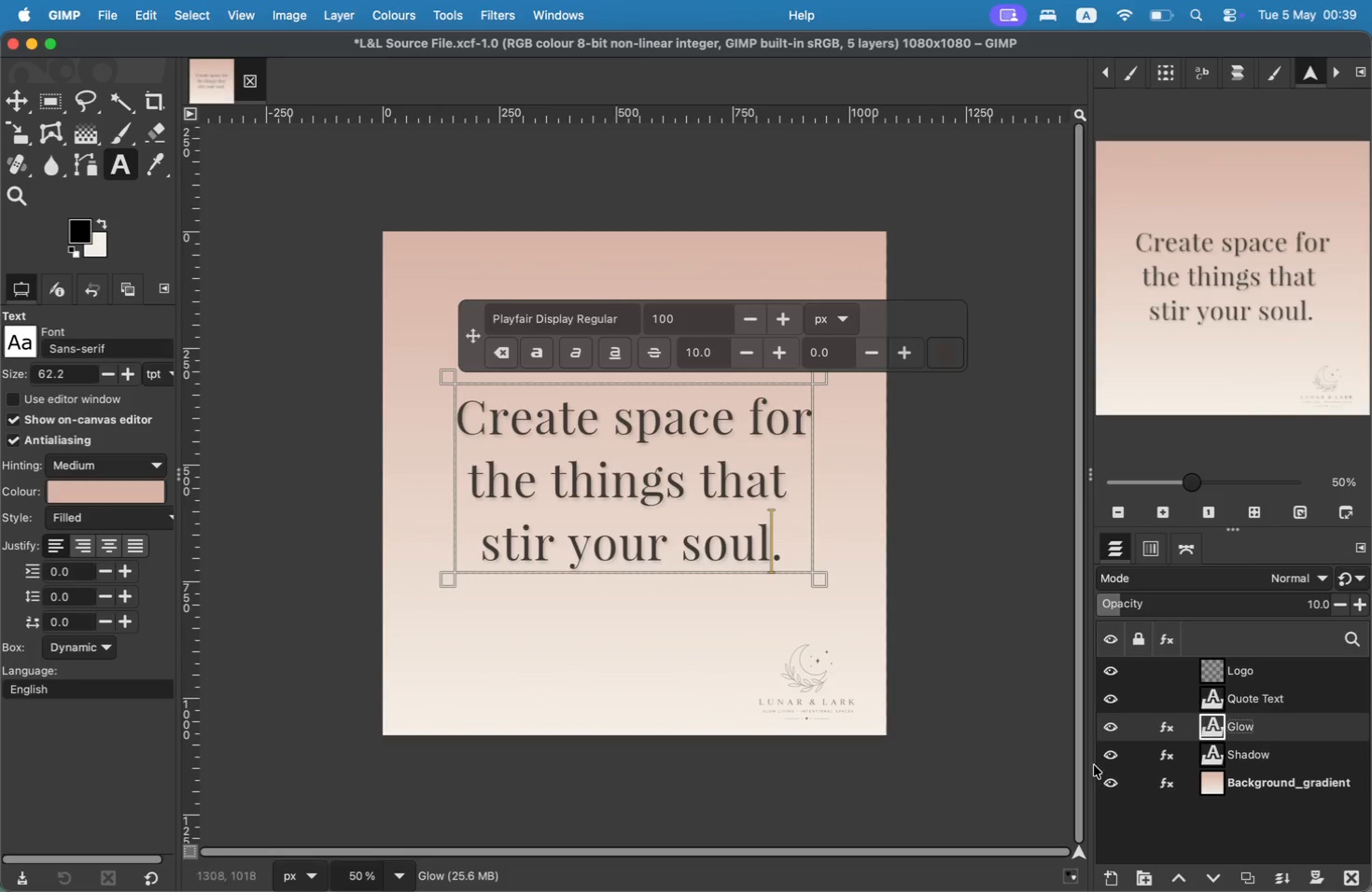 
left_click([1246, 784])
 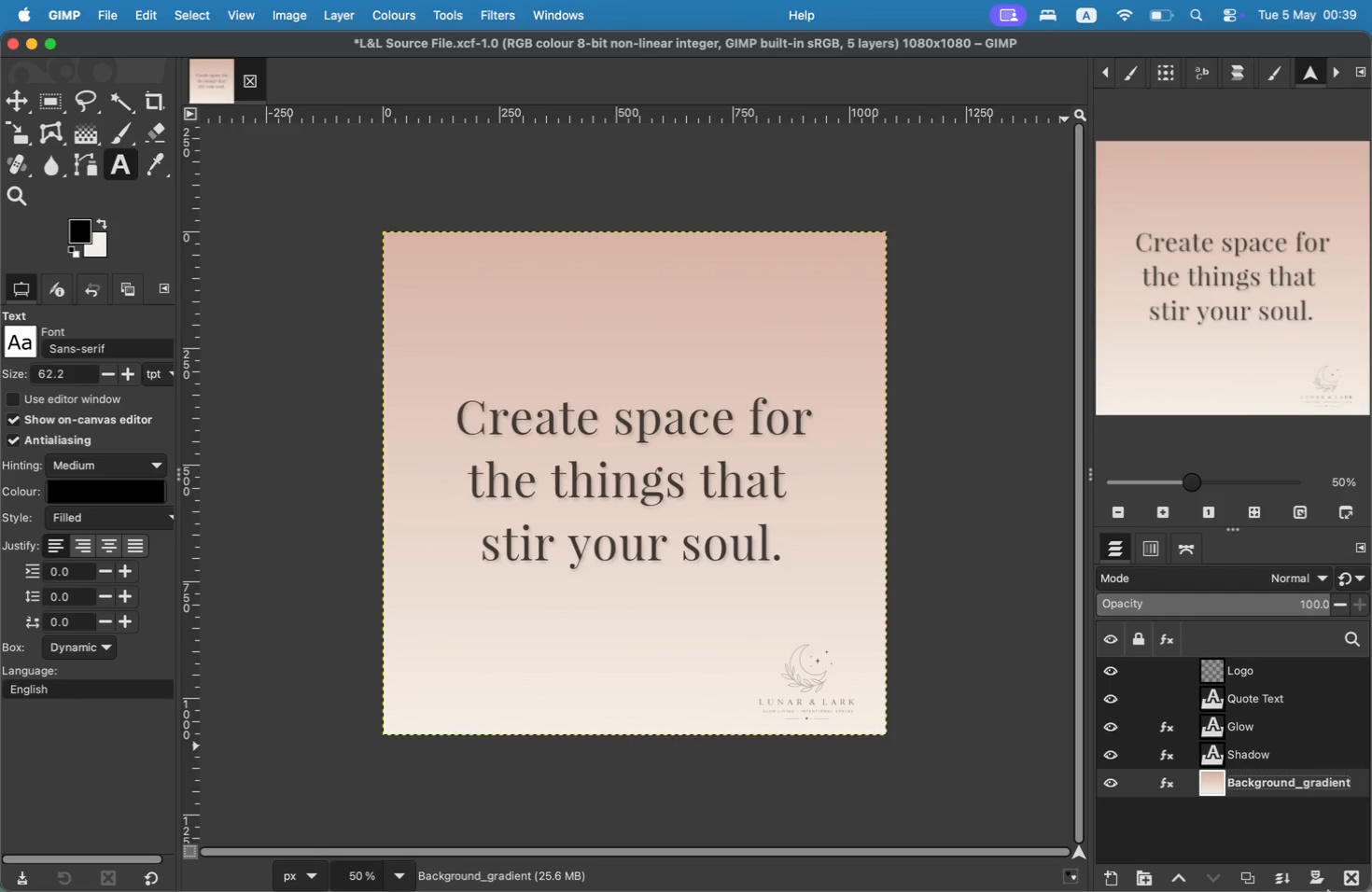 
wait(7.47)
 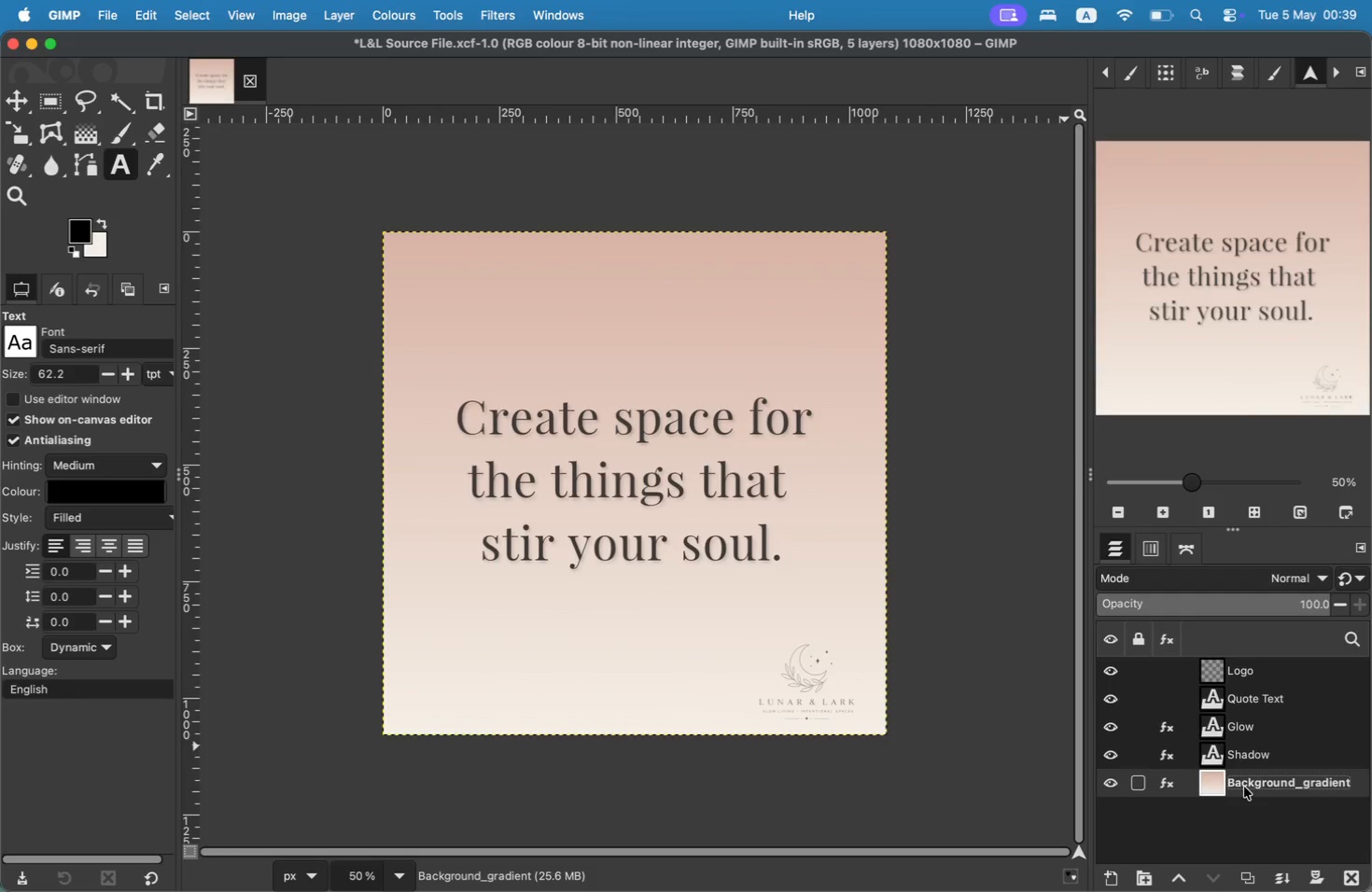 
left_click([1144, 857])